 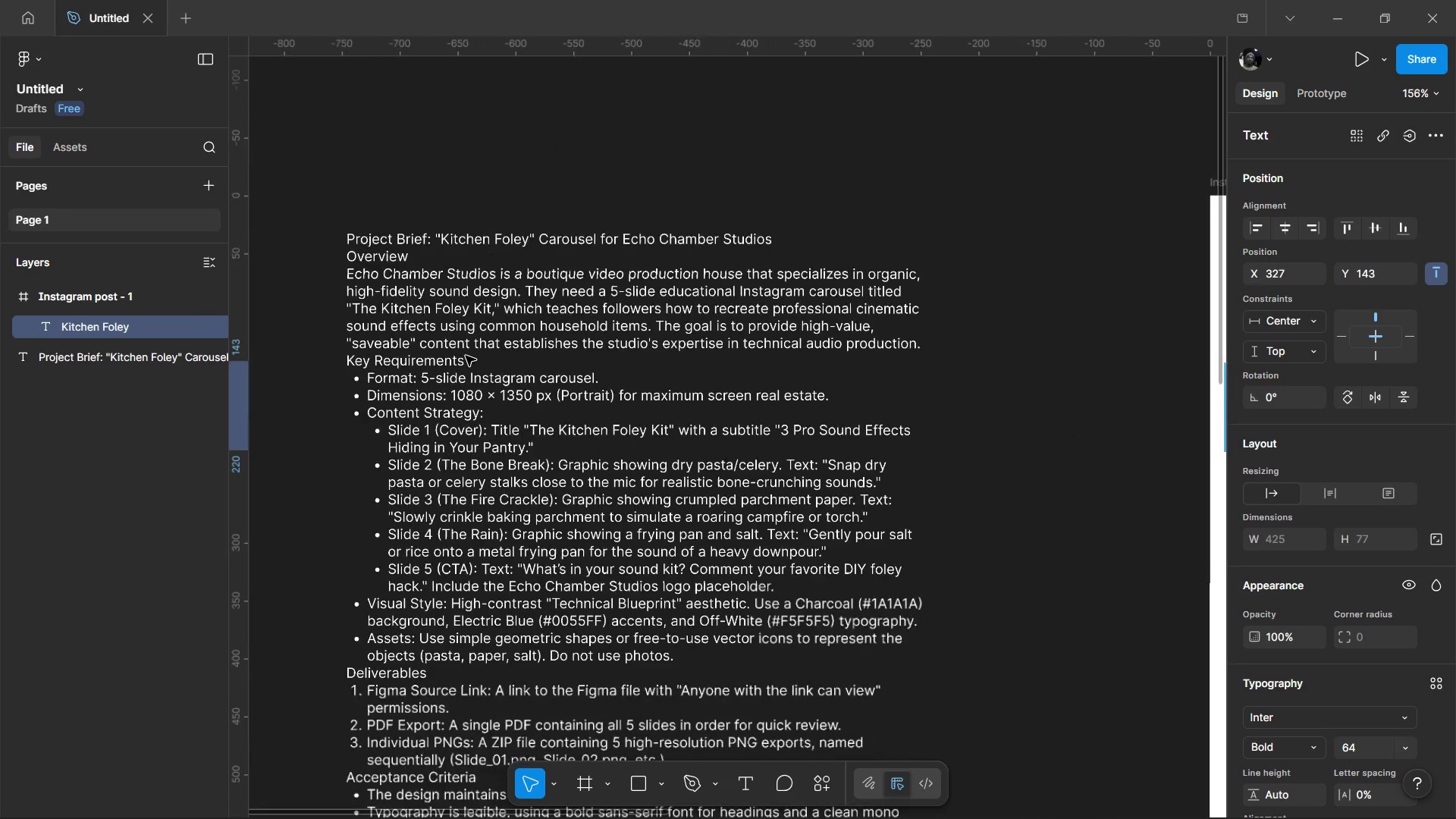 
scroll: coordinate [367, 243], scroll_direction: up, amount: 3.0
 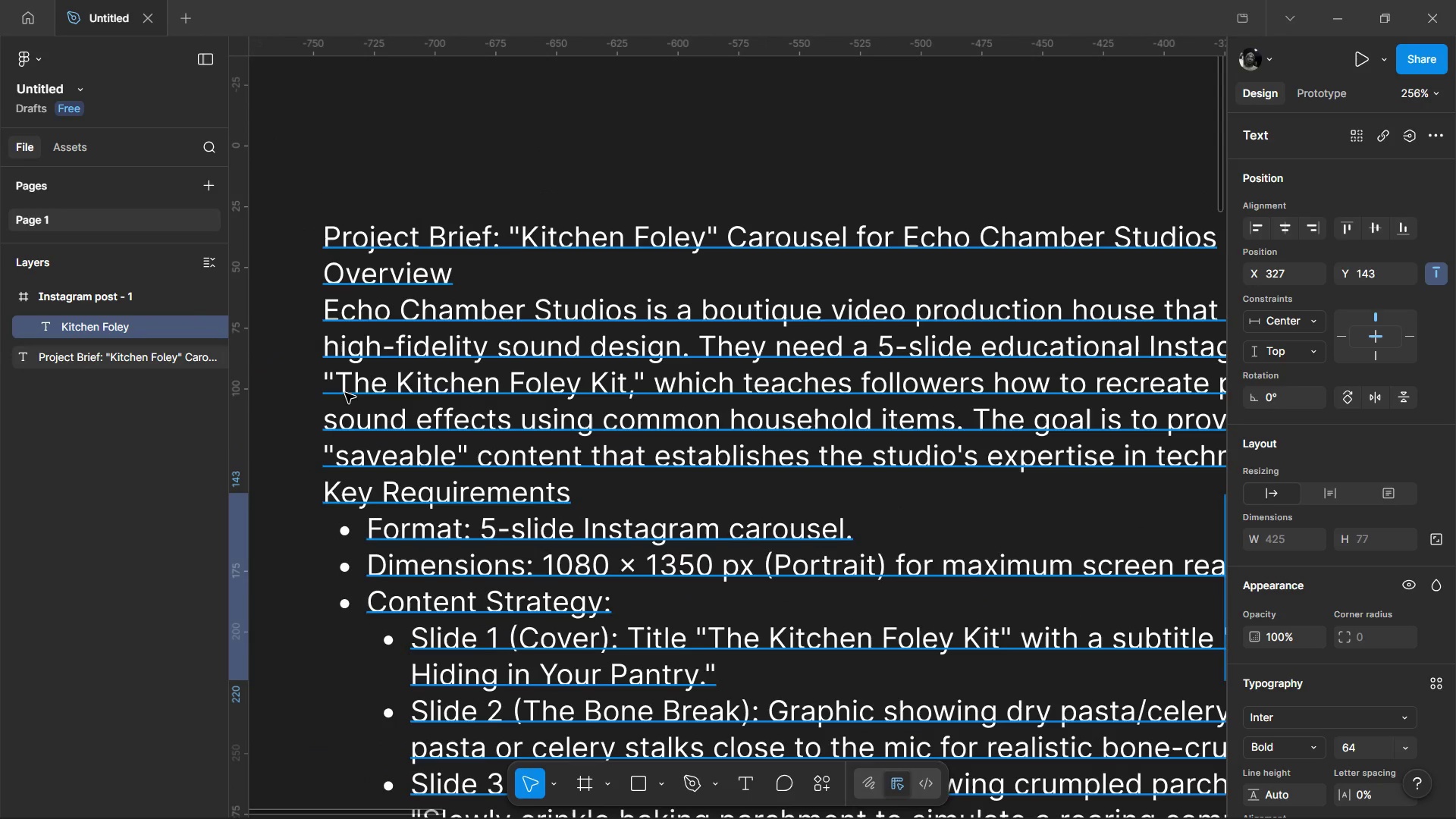 
double_click([345, 393])
 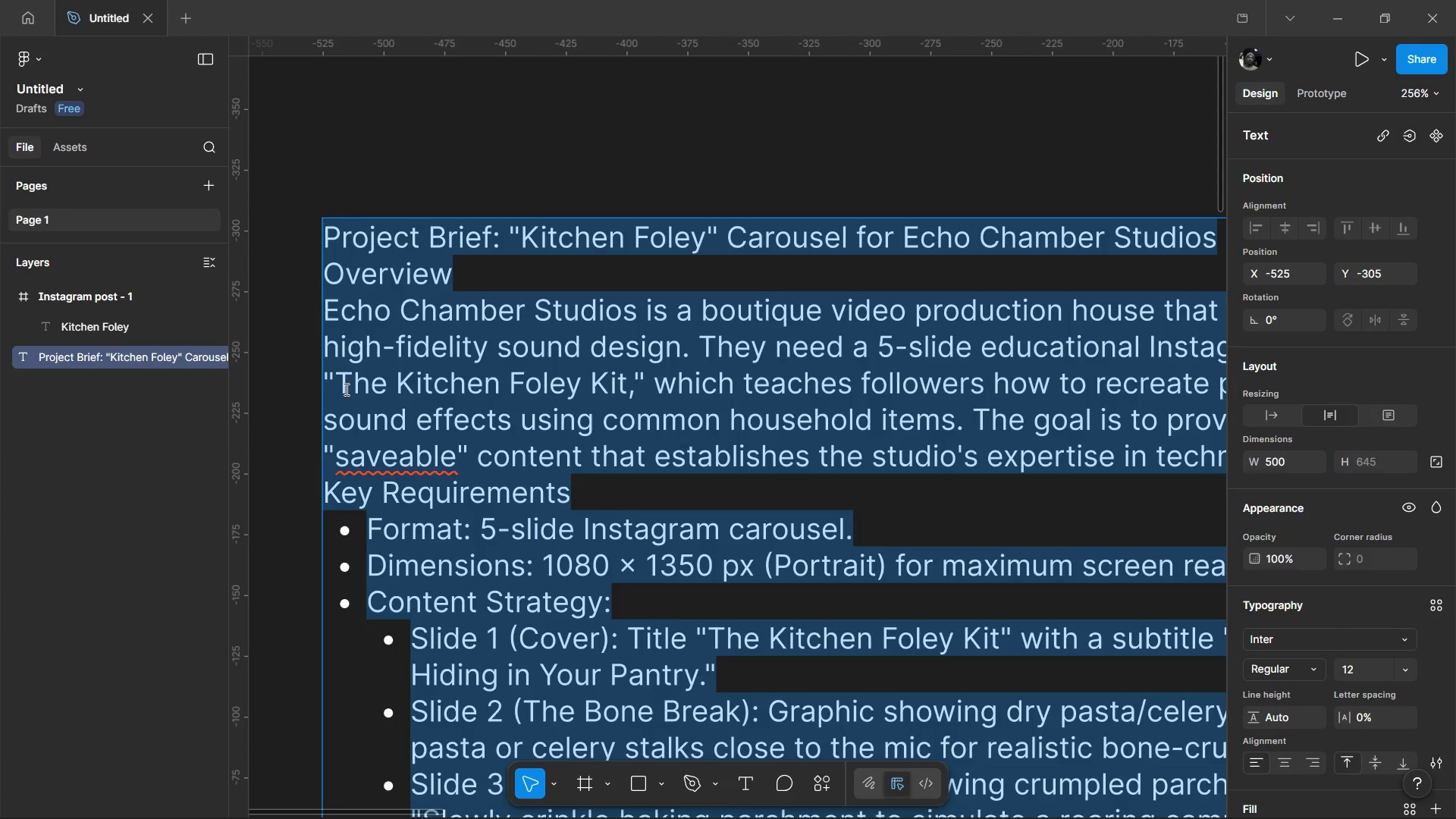 
left_click([345, 389])
 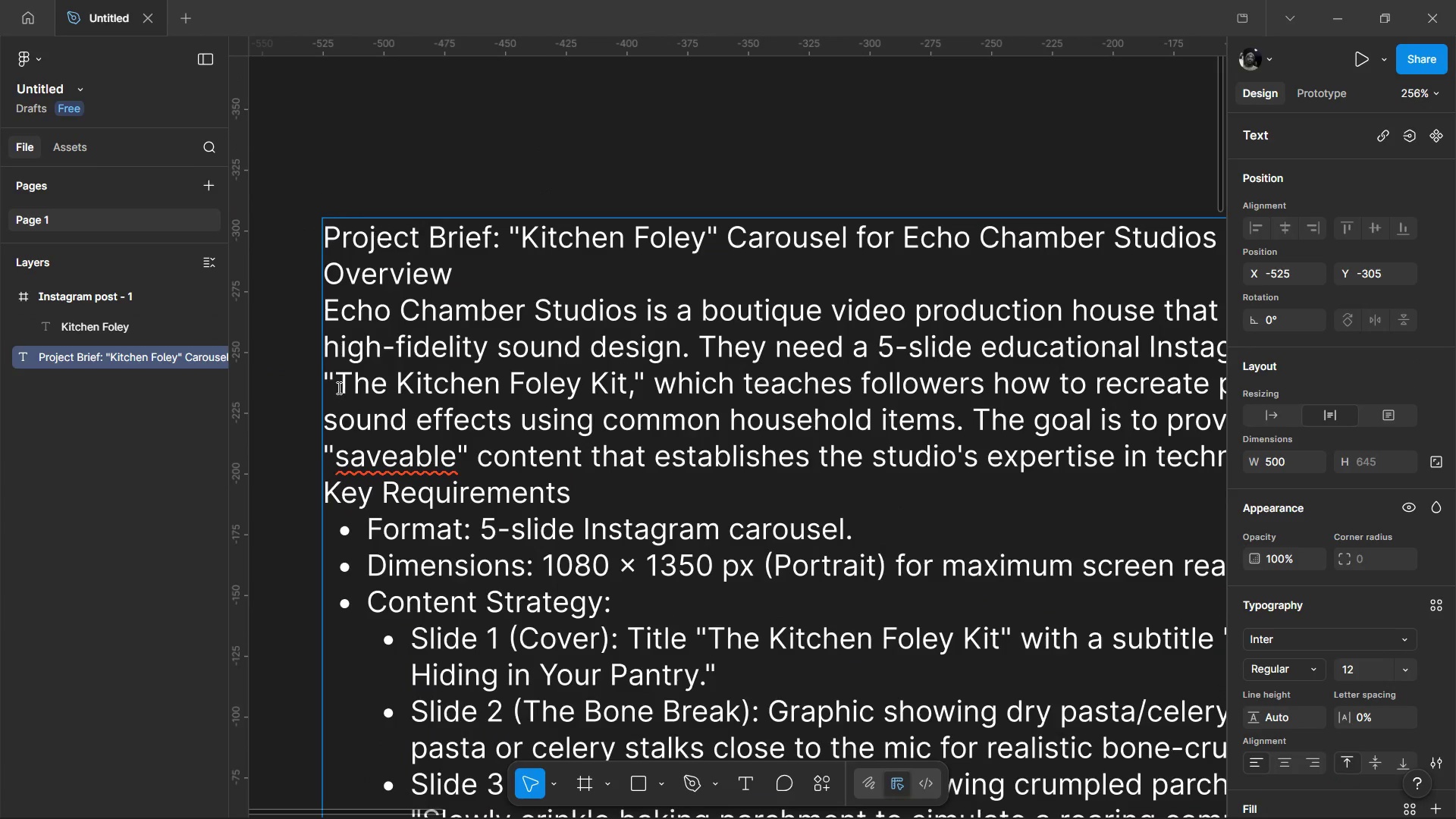 
left_click_drag(start_coordinate=[338, 388], to_coordinate=[624, 393])
 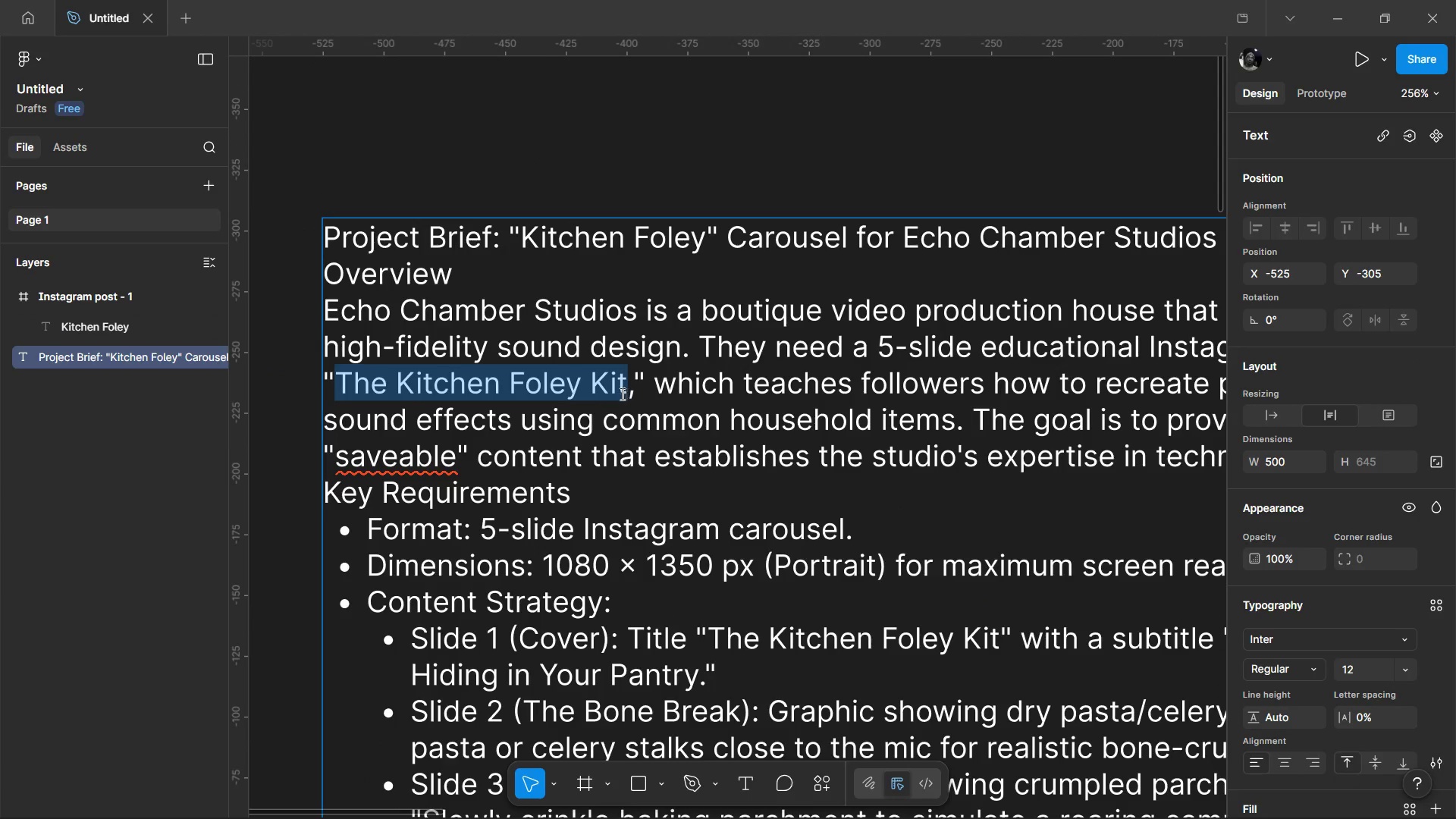 
key(Control+C)
 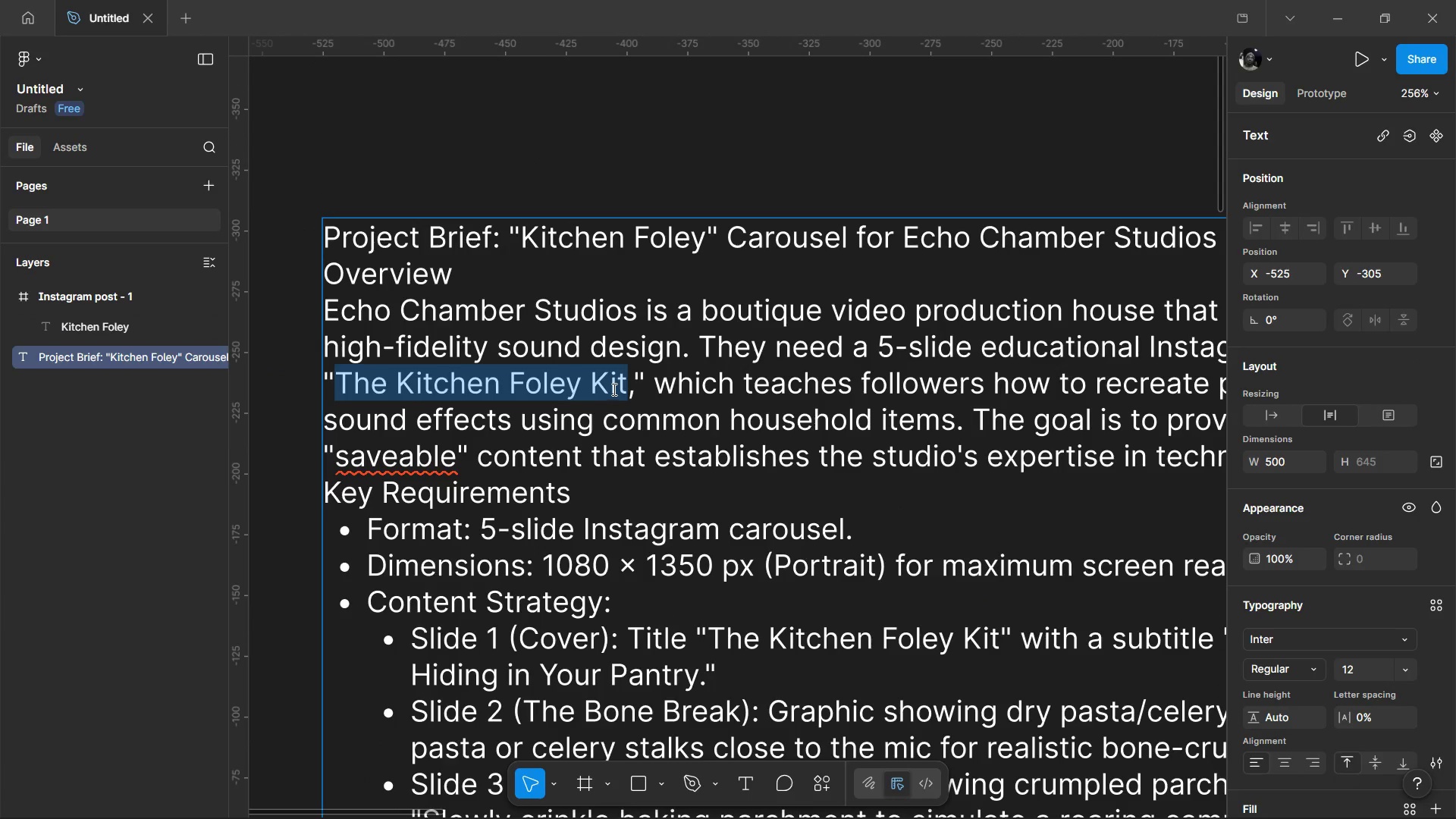 
key(Control+C)
 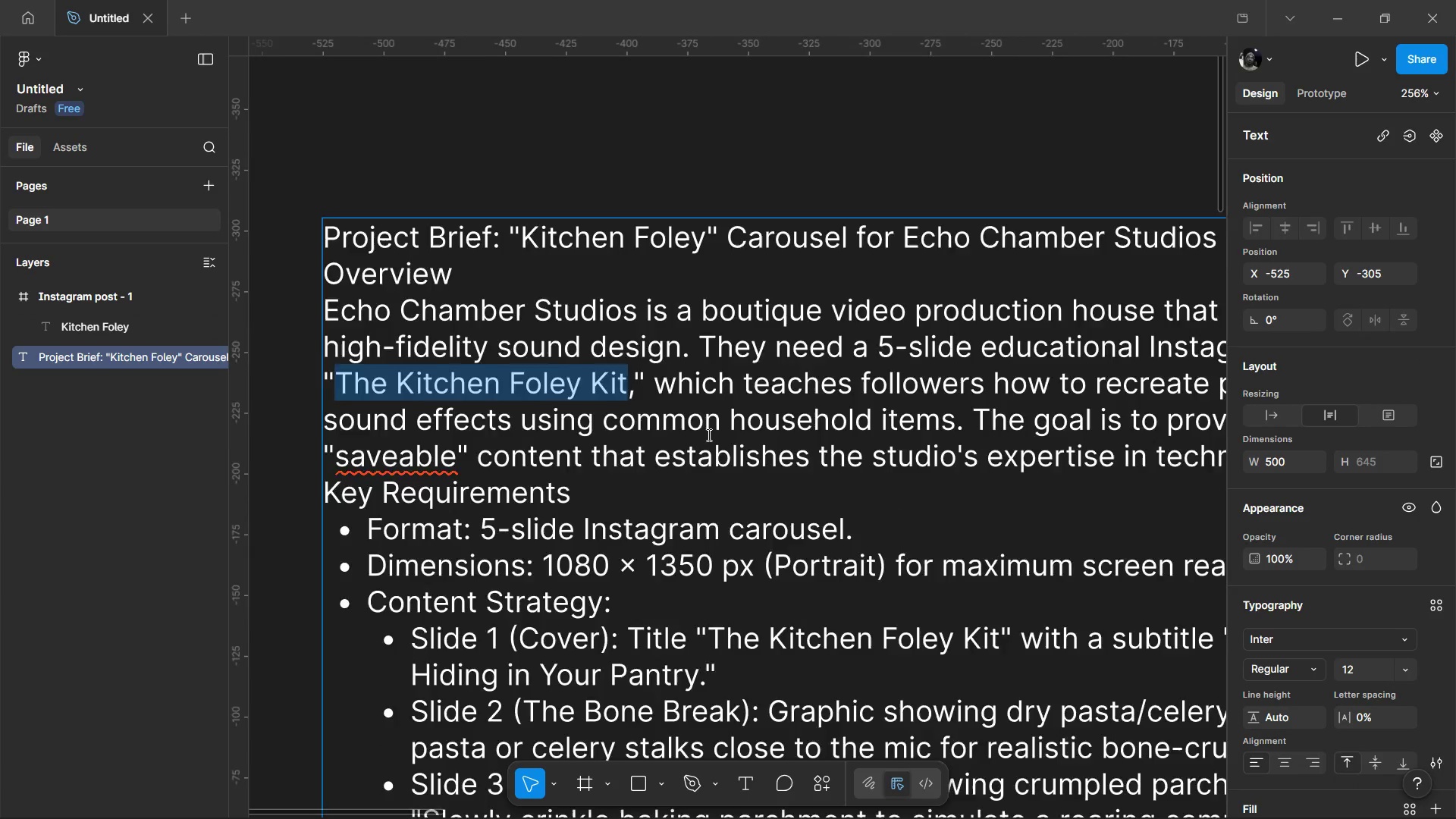 
hold_key(key=ControlLeft, duration=0.58)
scroll: coordinate [739, 444], scroll_direction: down, amount: 7.0
 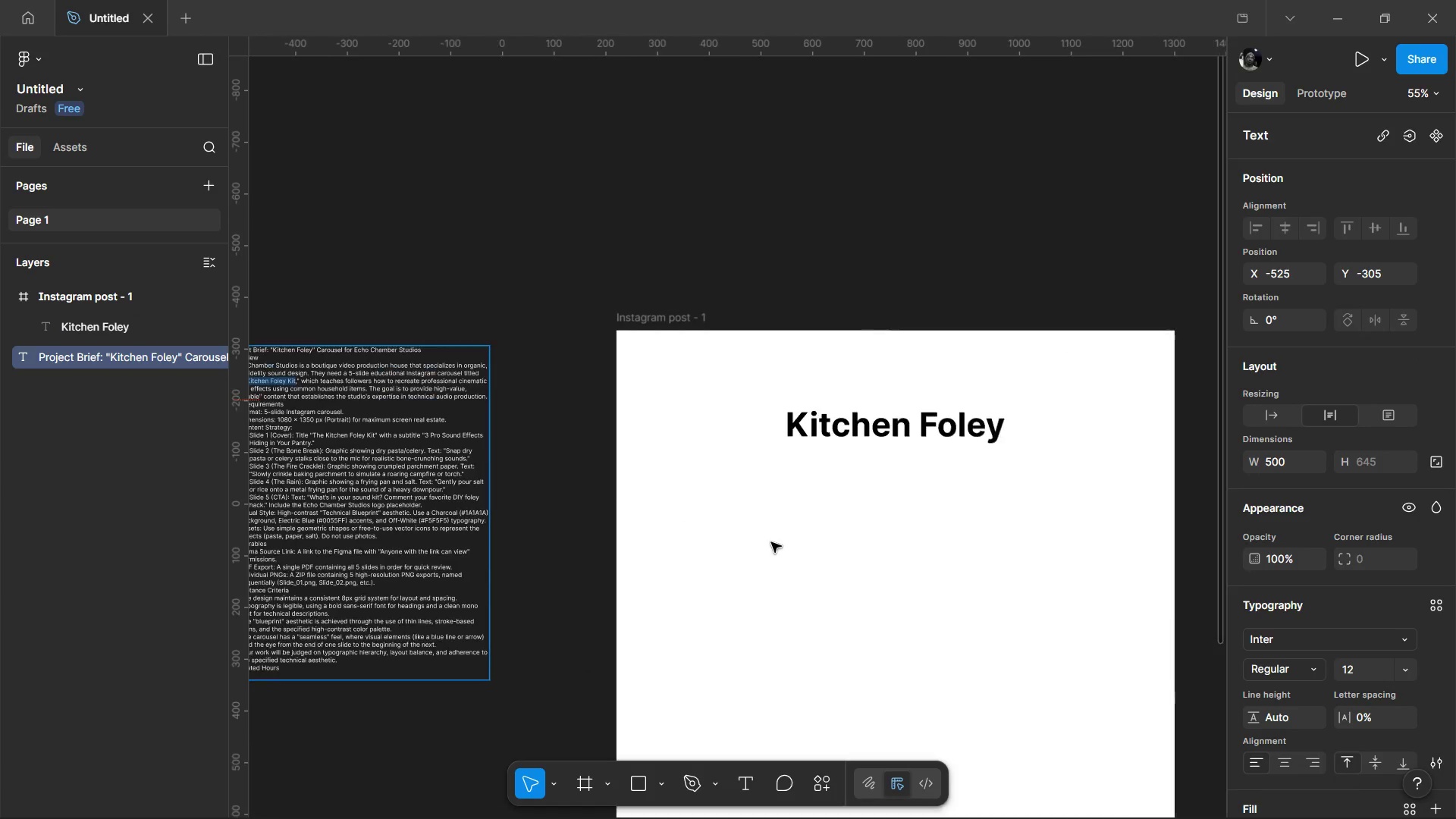 
left_click([771, 542])
 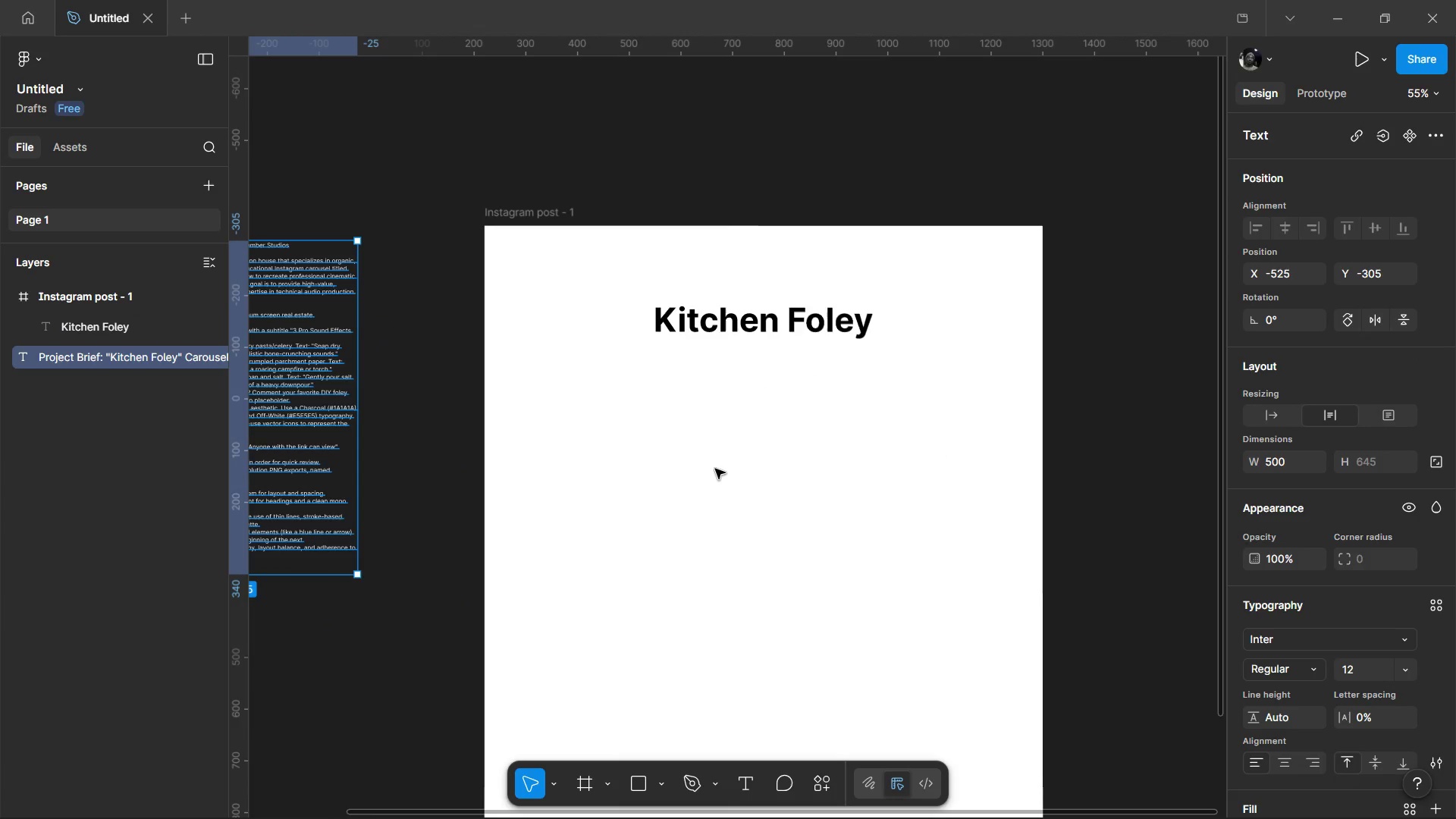 
key(Control+V)
 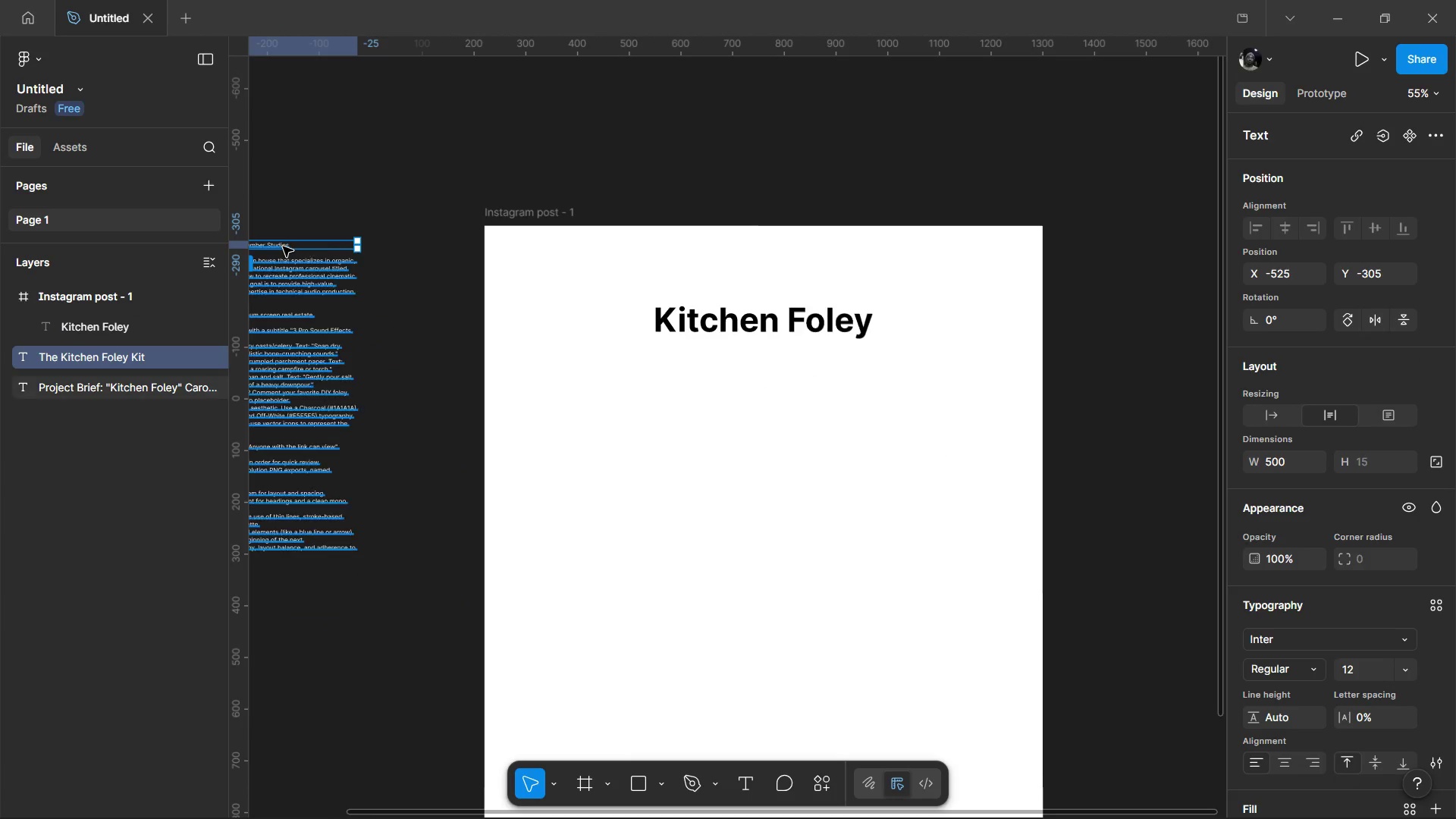 
left_click_drag(start_coordinate=[281, 246], to_coordinate=[861, 427])
 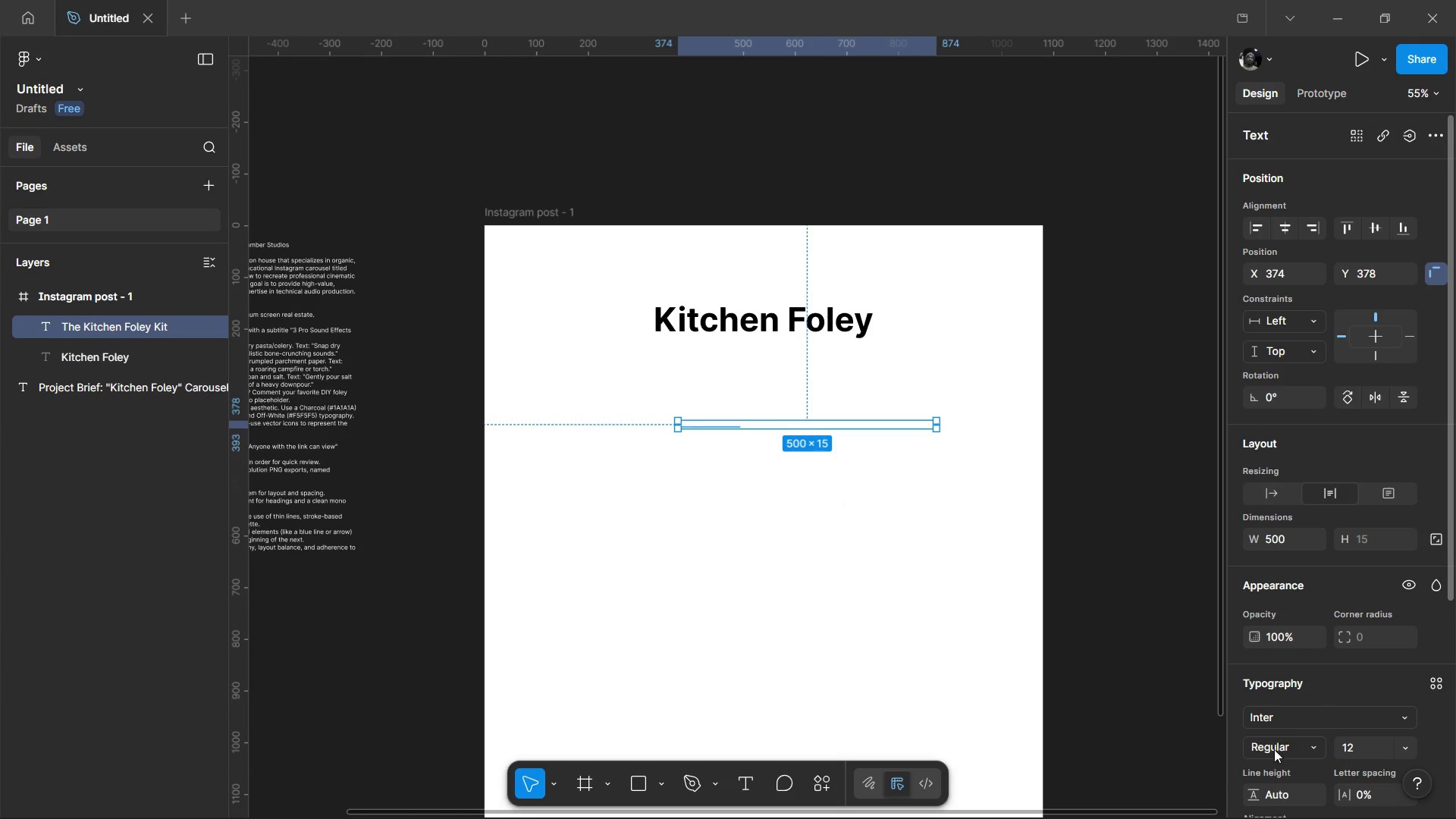 
scroll: coordinate [1279, 693], scroll_direction: down, amount: 3.0
 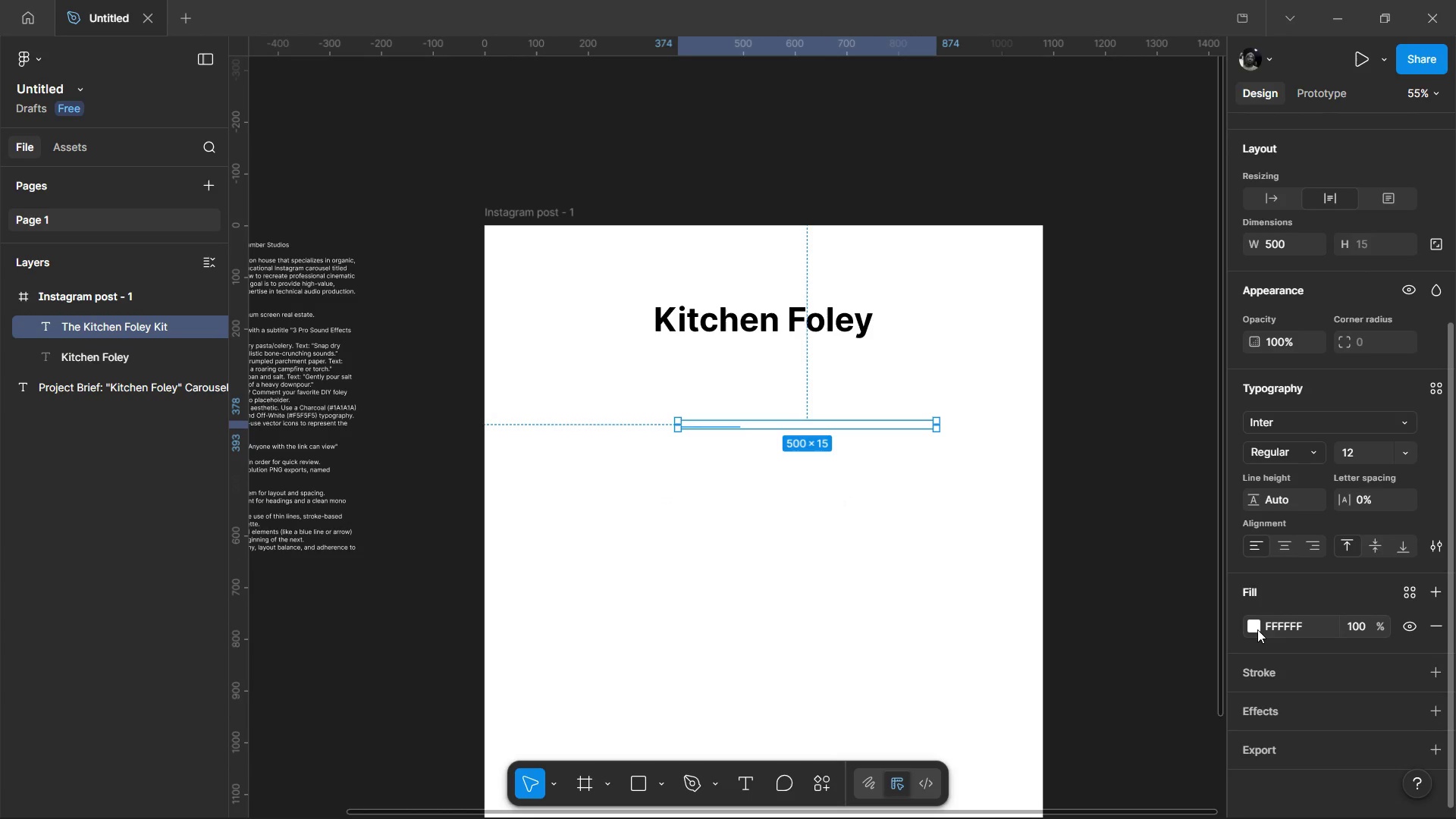 
left_click([1257, 629])
 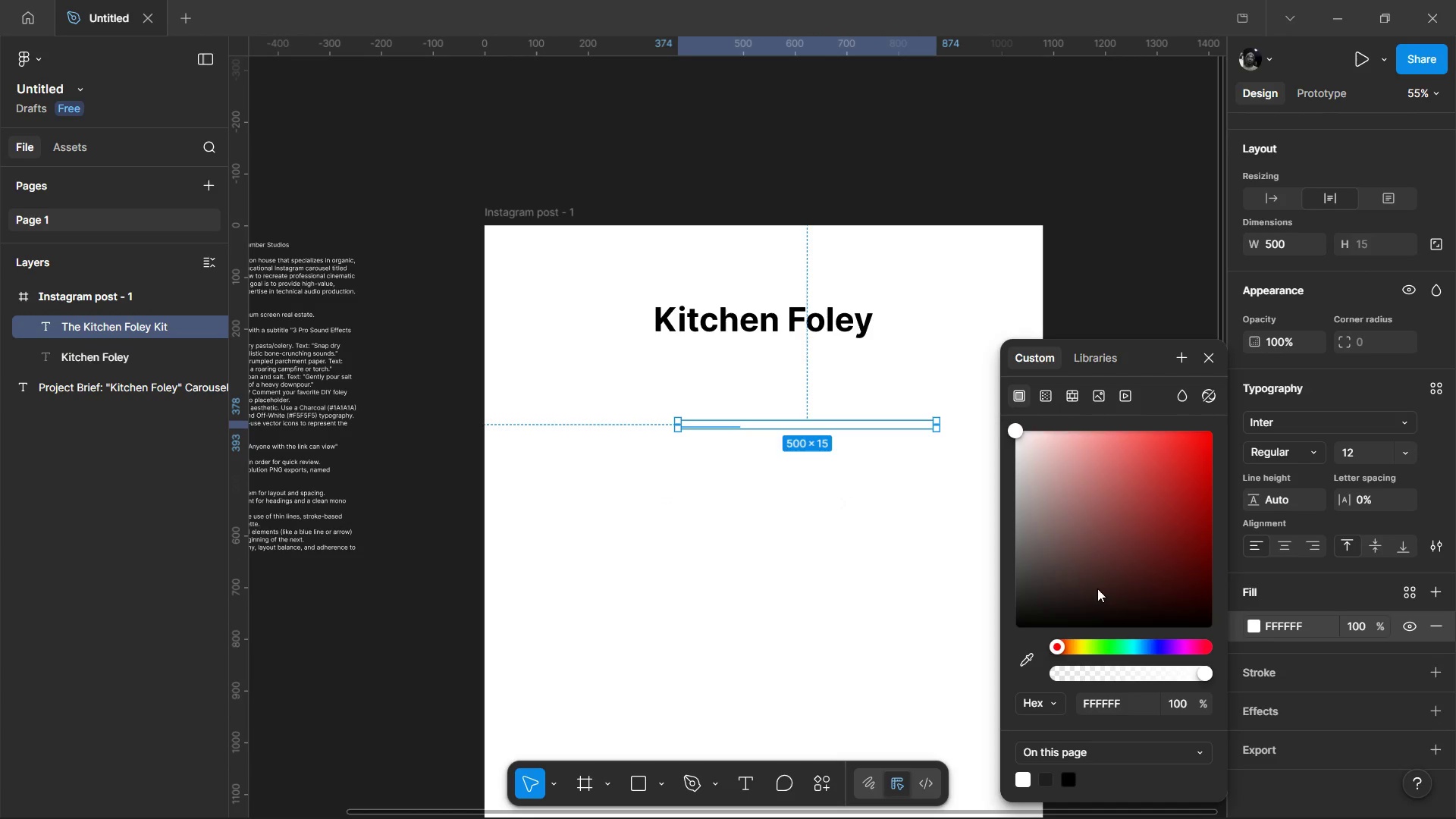 
left_click_drag(start_coordinate=[1095, 589], to_coordinate=[844, 802])
 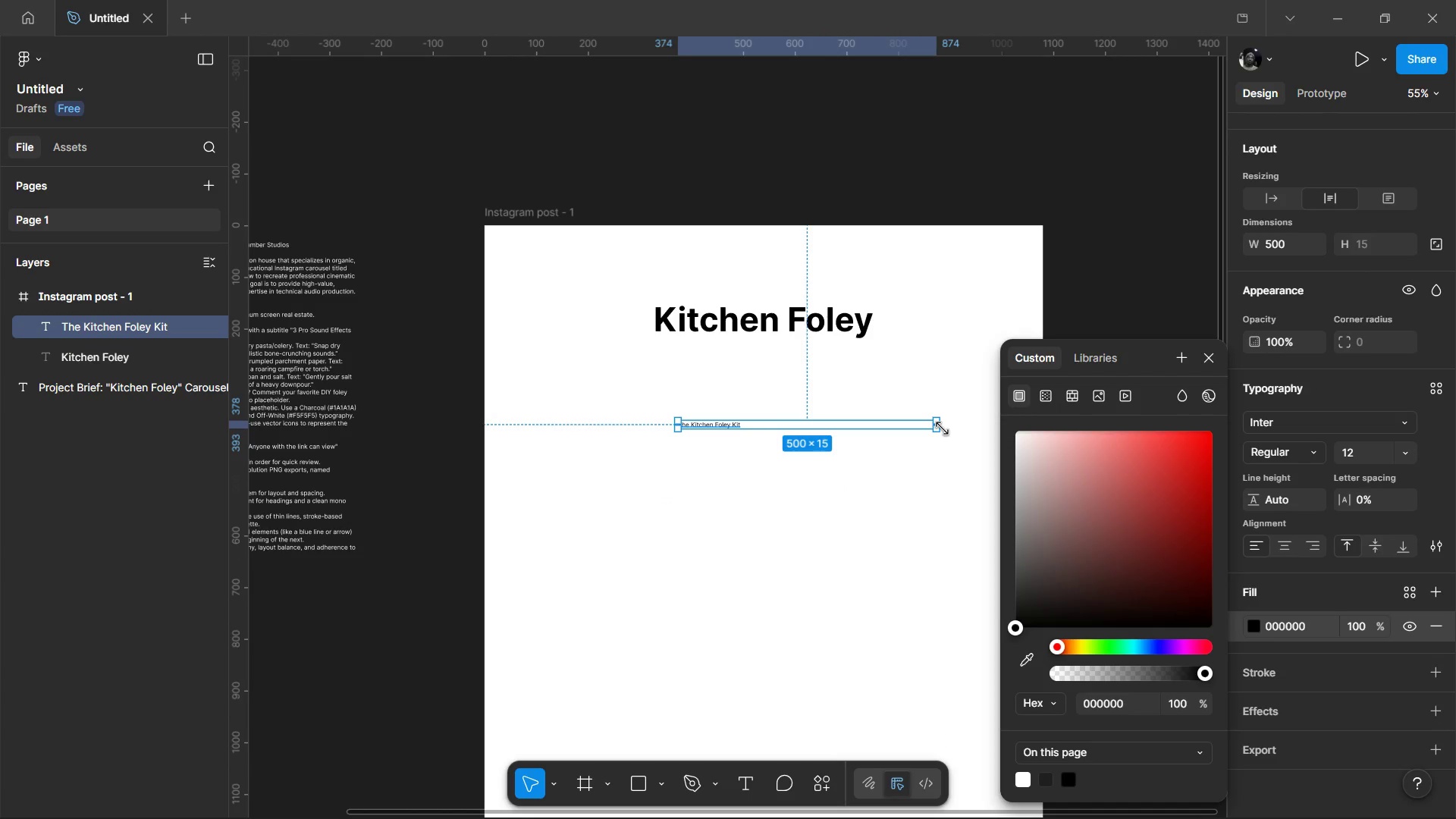 
left_click_drag(start_coordinate=[942, 426], to_coordinate=[854, 434])
 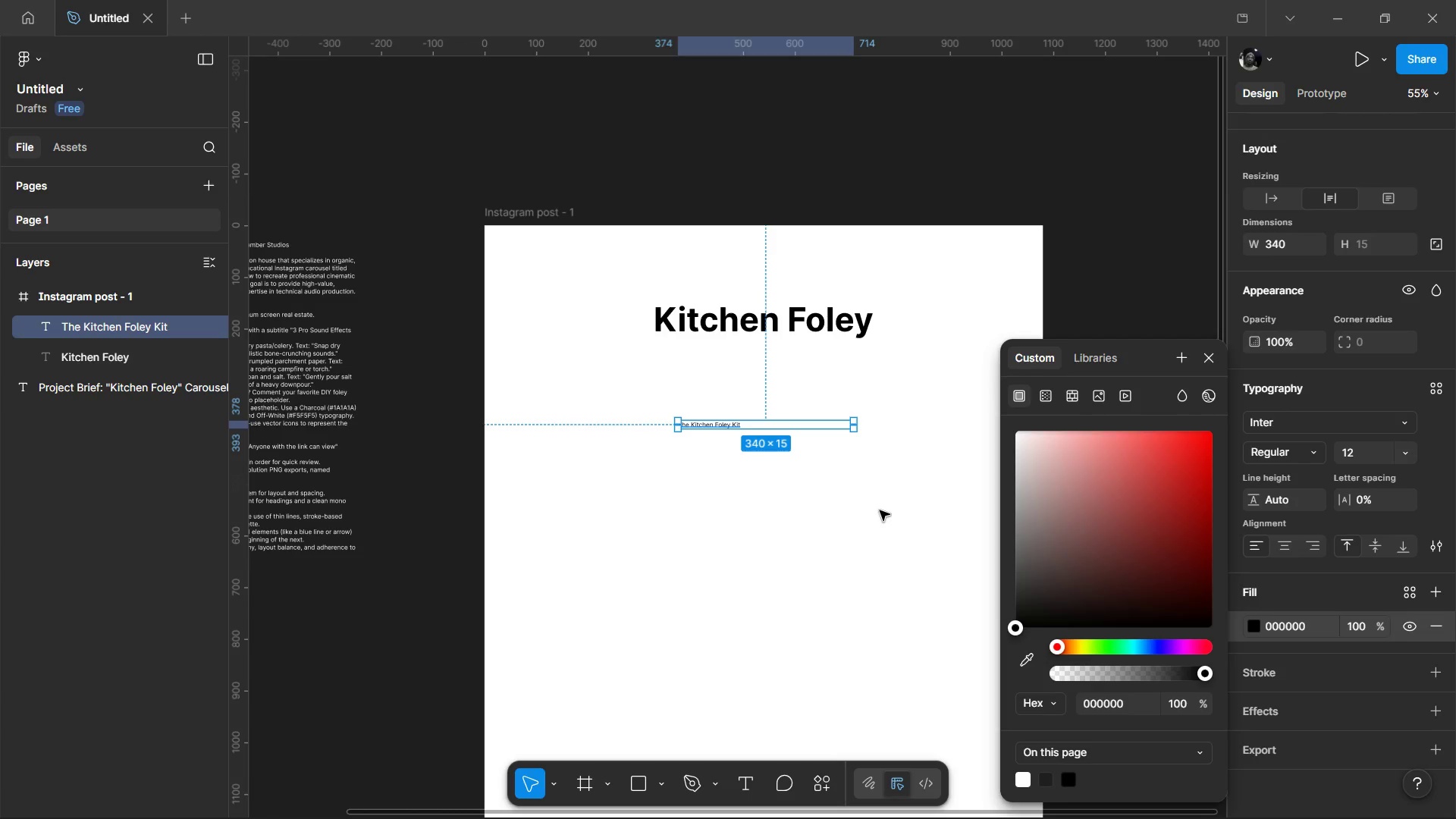 
left_click([880, 510])
 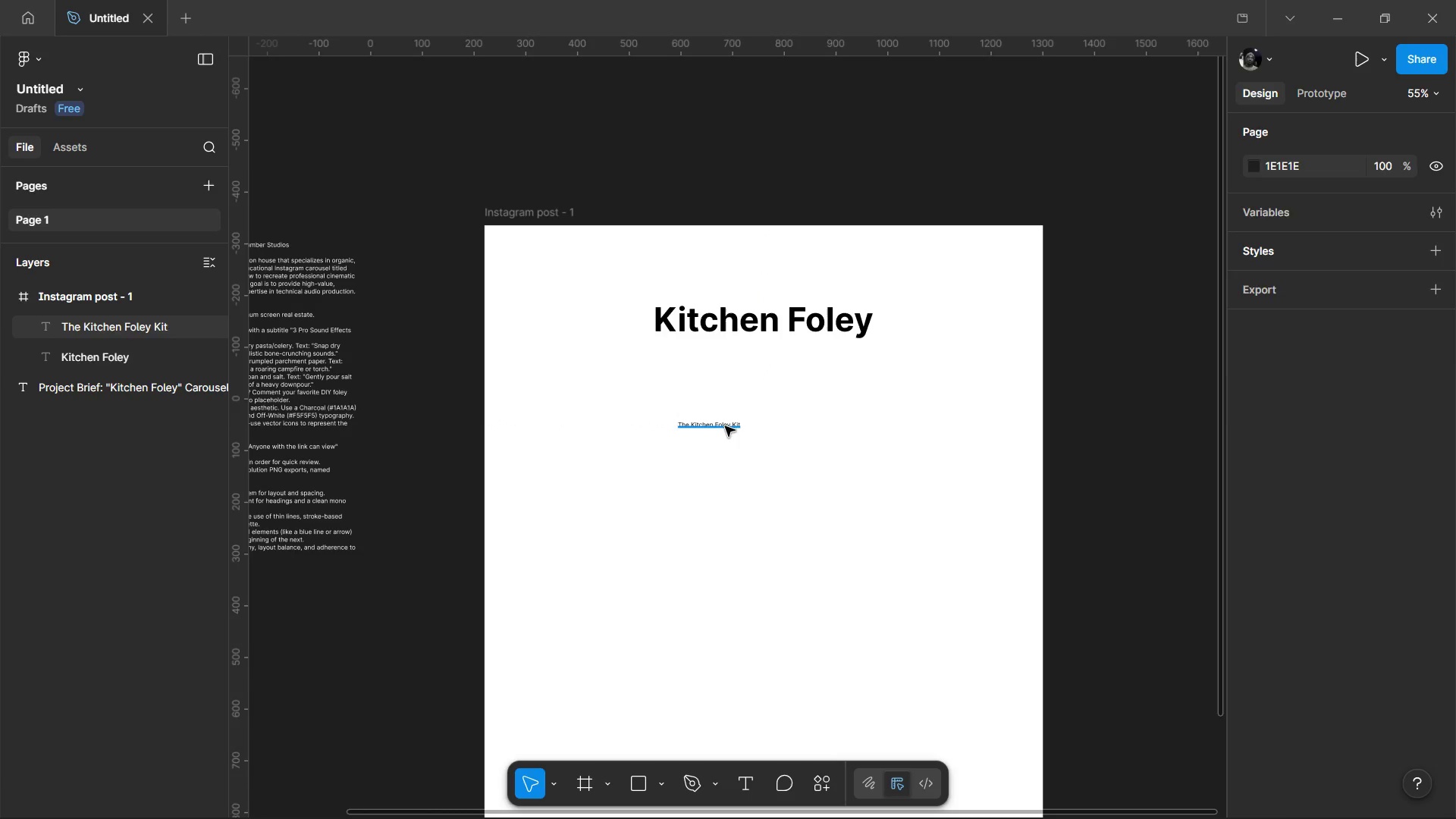 
double_click([725, 426])
 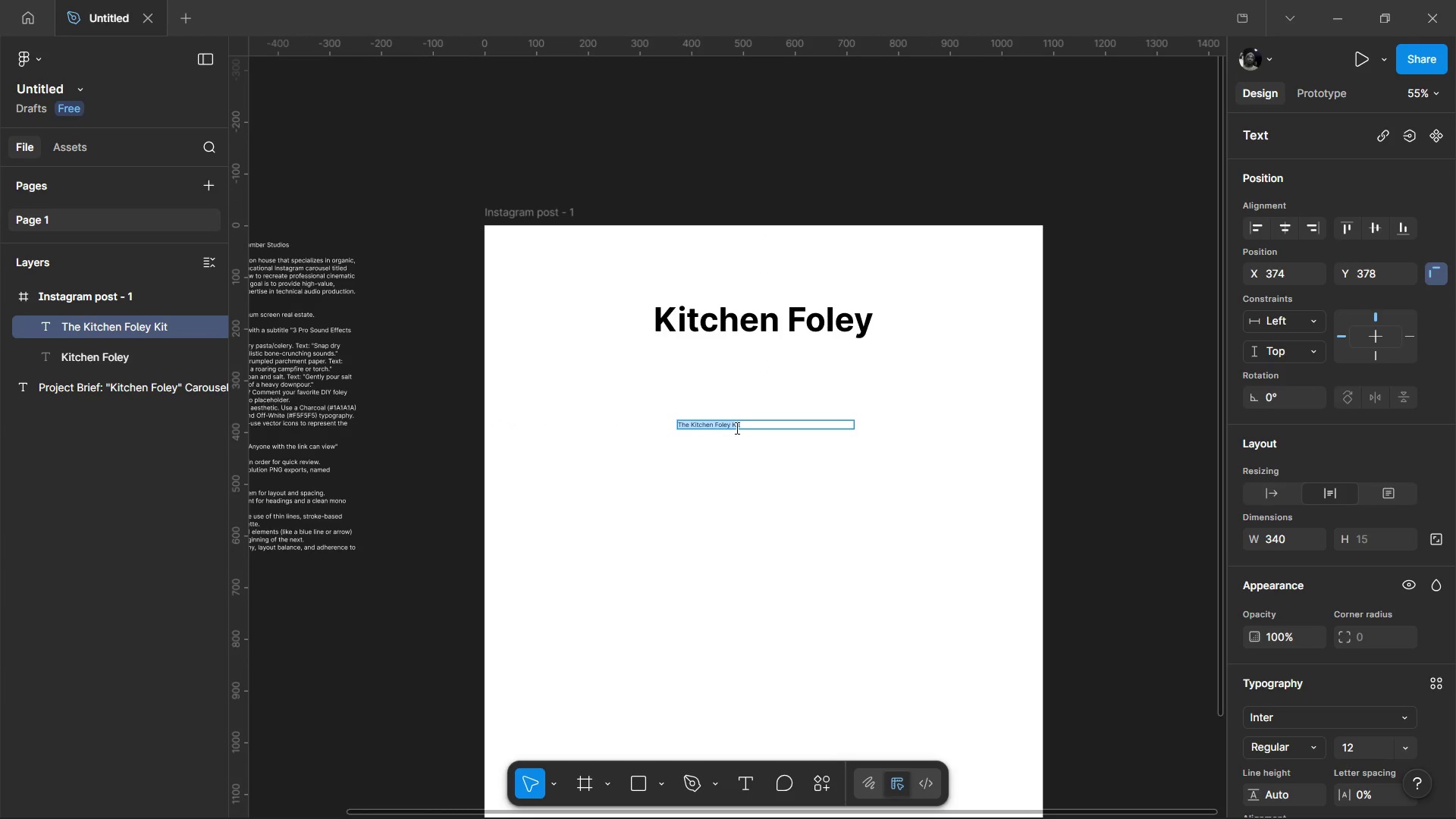 
key(Control+X)
 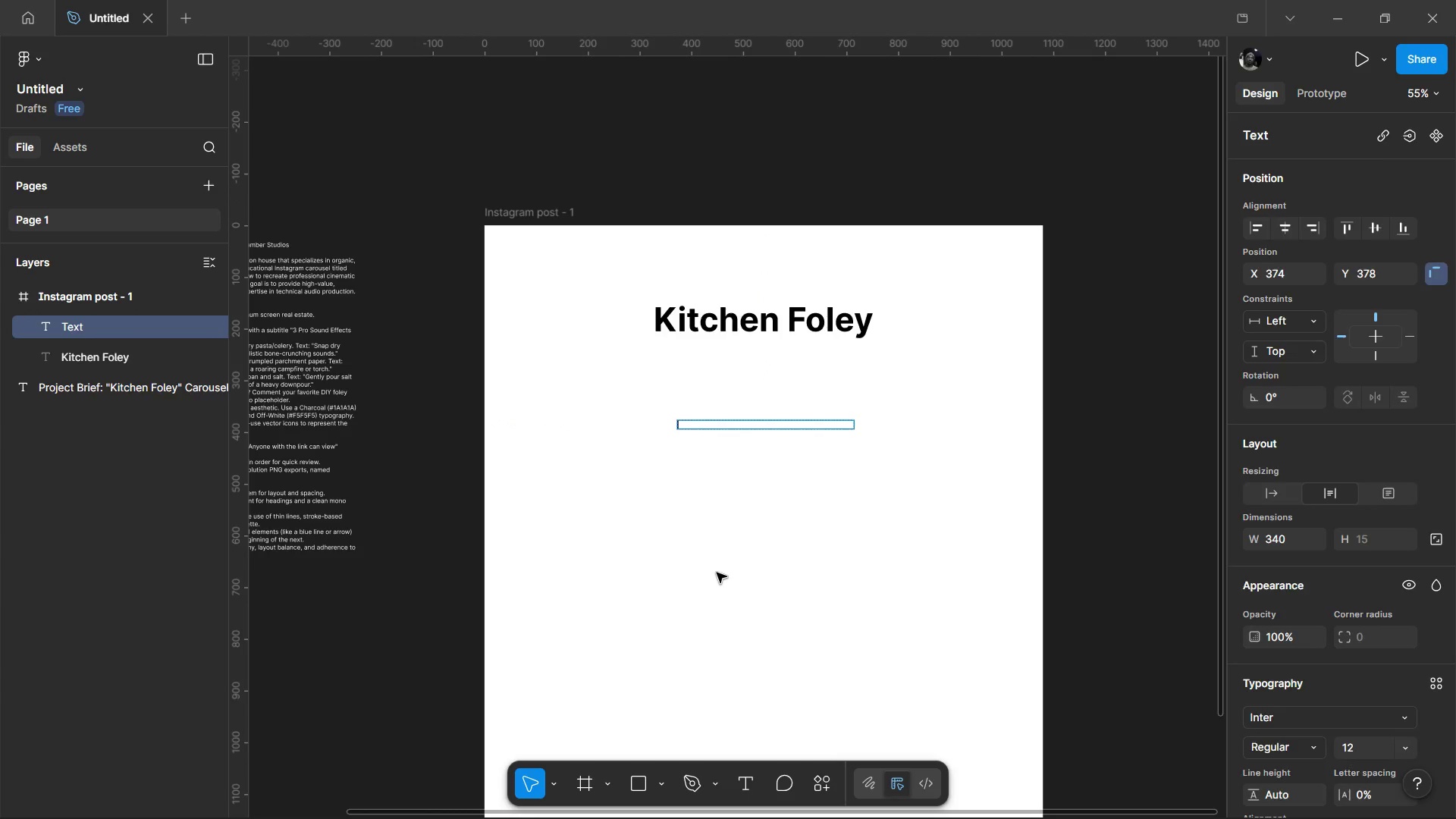 
left_click([717, 573])
 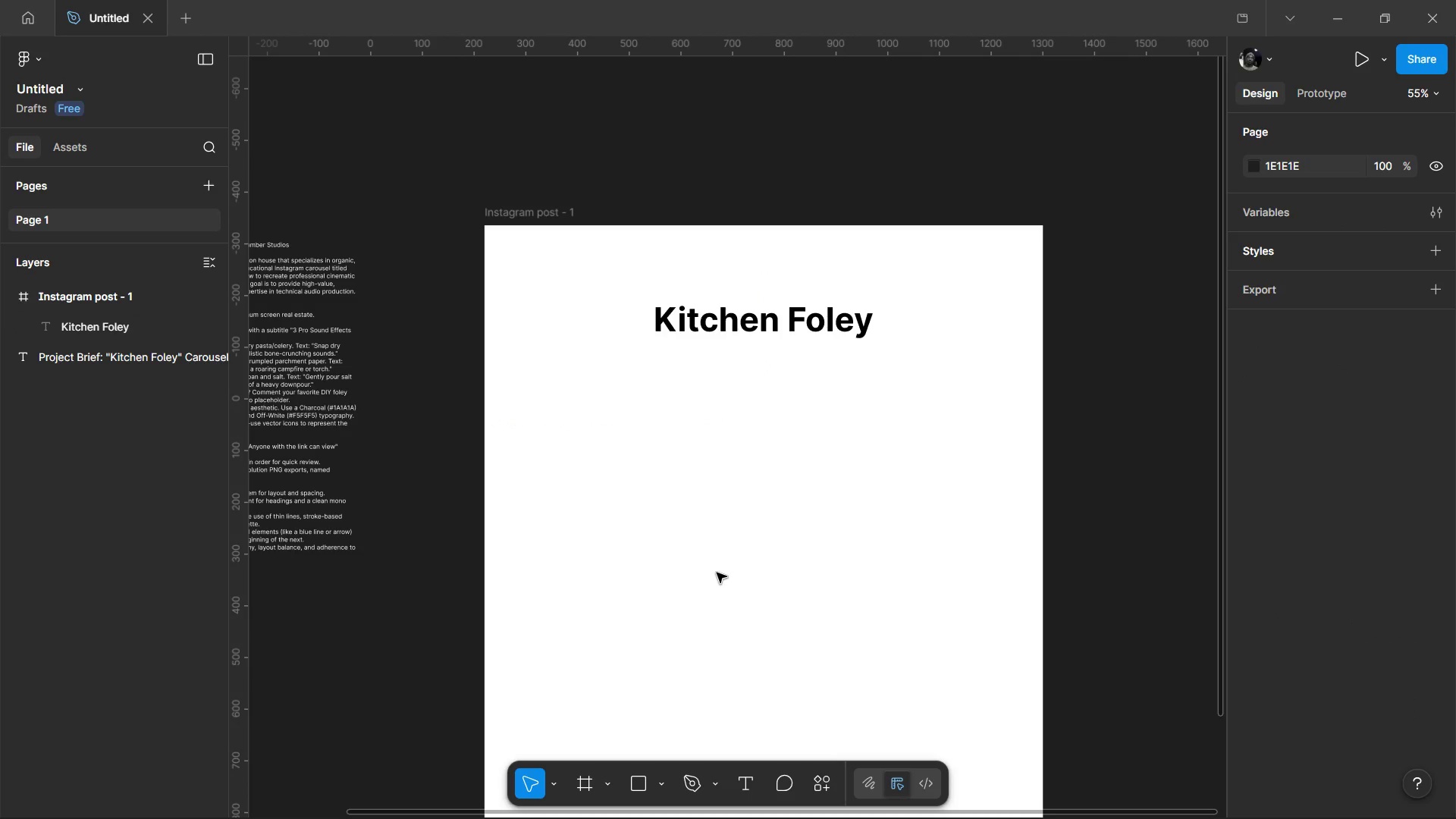 
key(Control+V)
 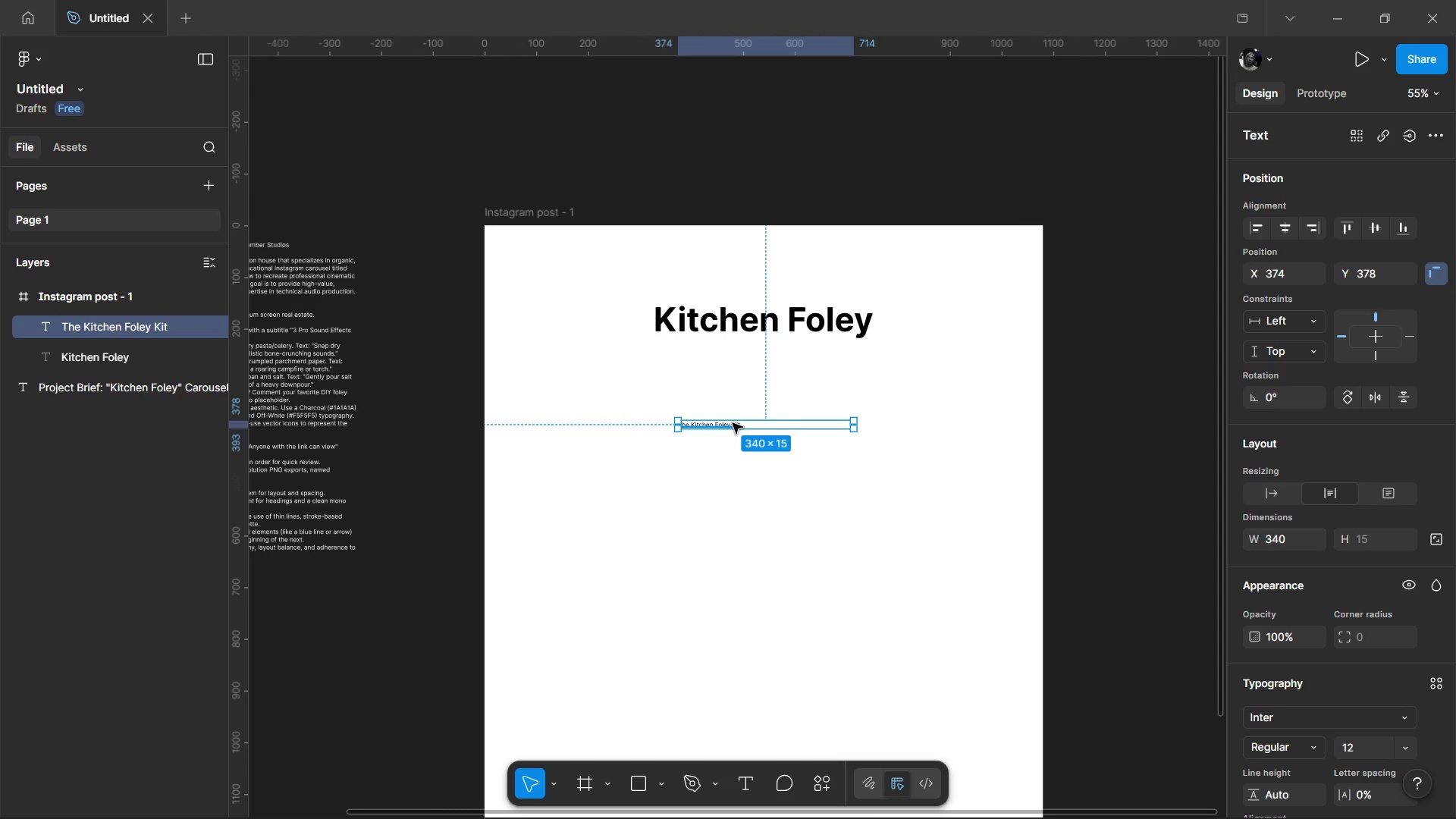 
double_click([733, 423])
 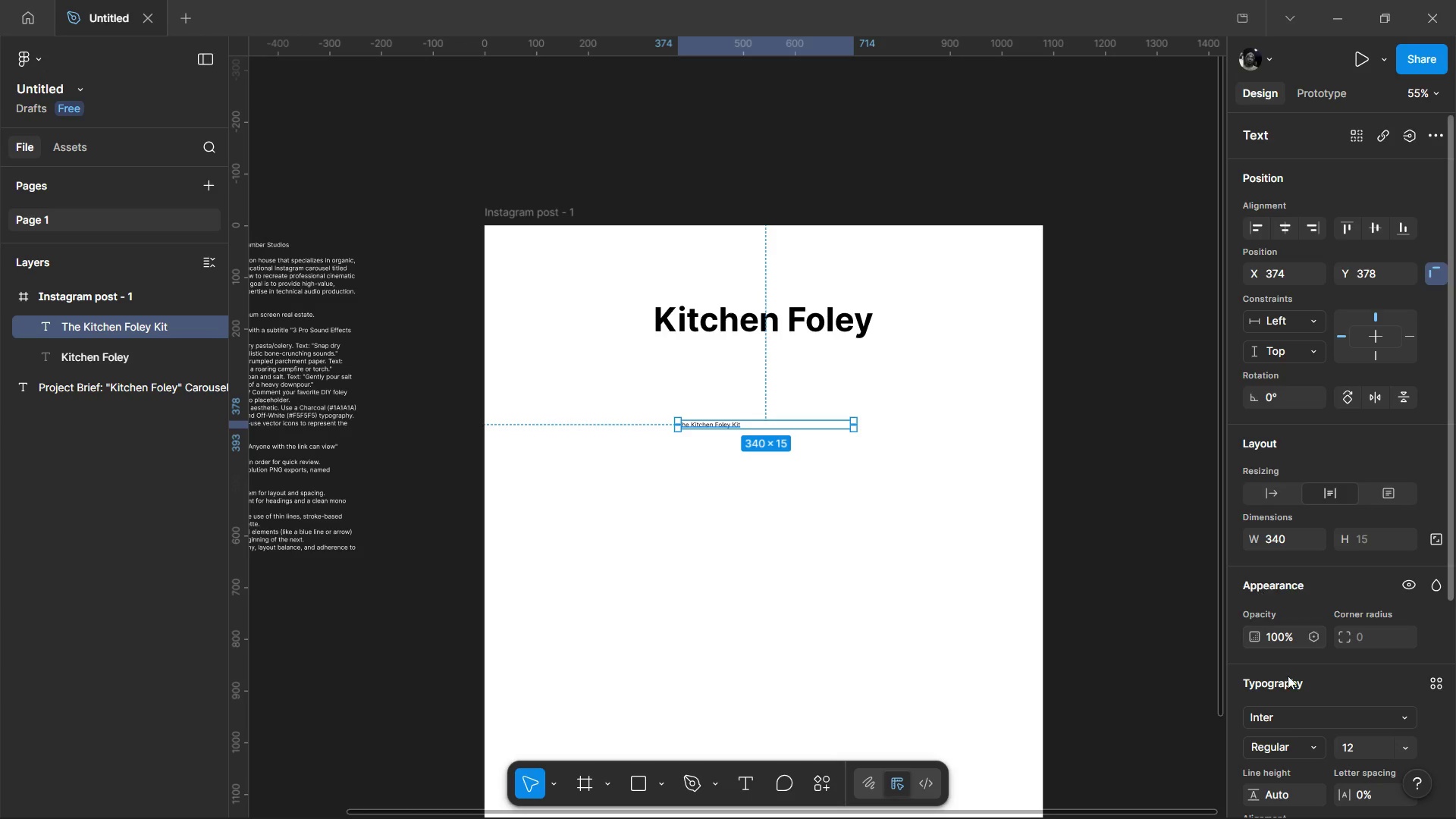 
scroll: coordinate [1292, 705], scroll_direction: down, amount: 2.0
 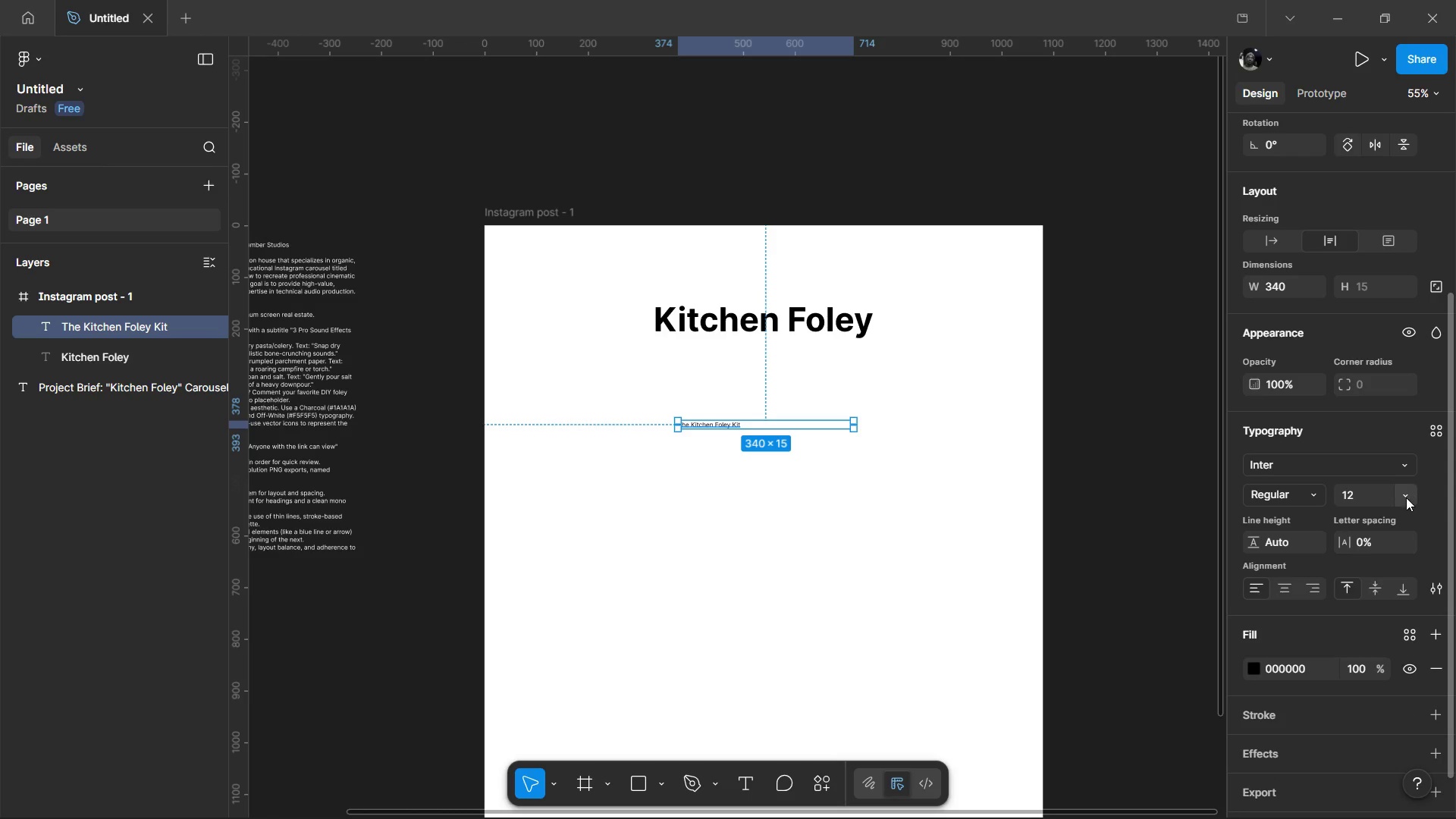 
left_click([1406, 497])
 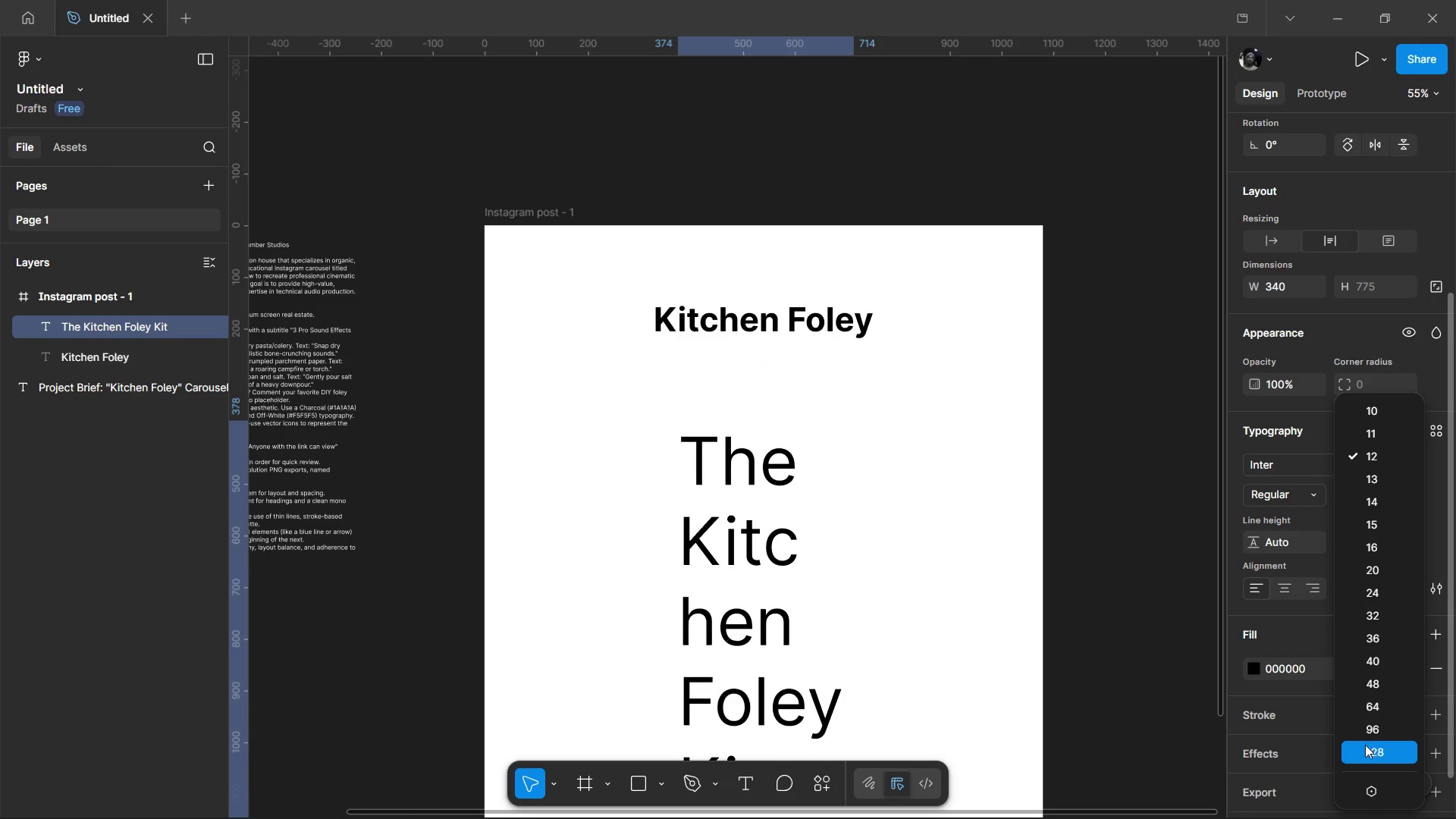 
left_click([1365, 745])
 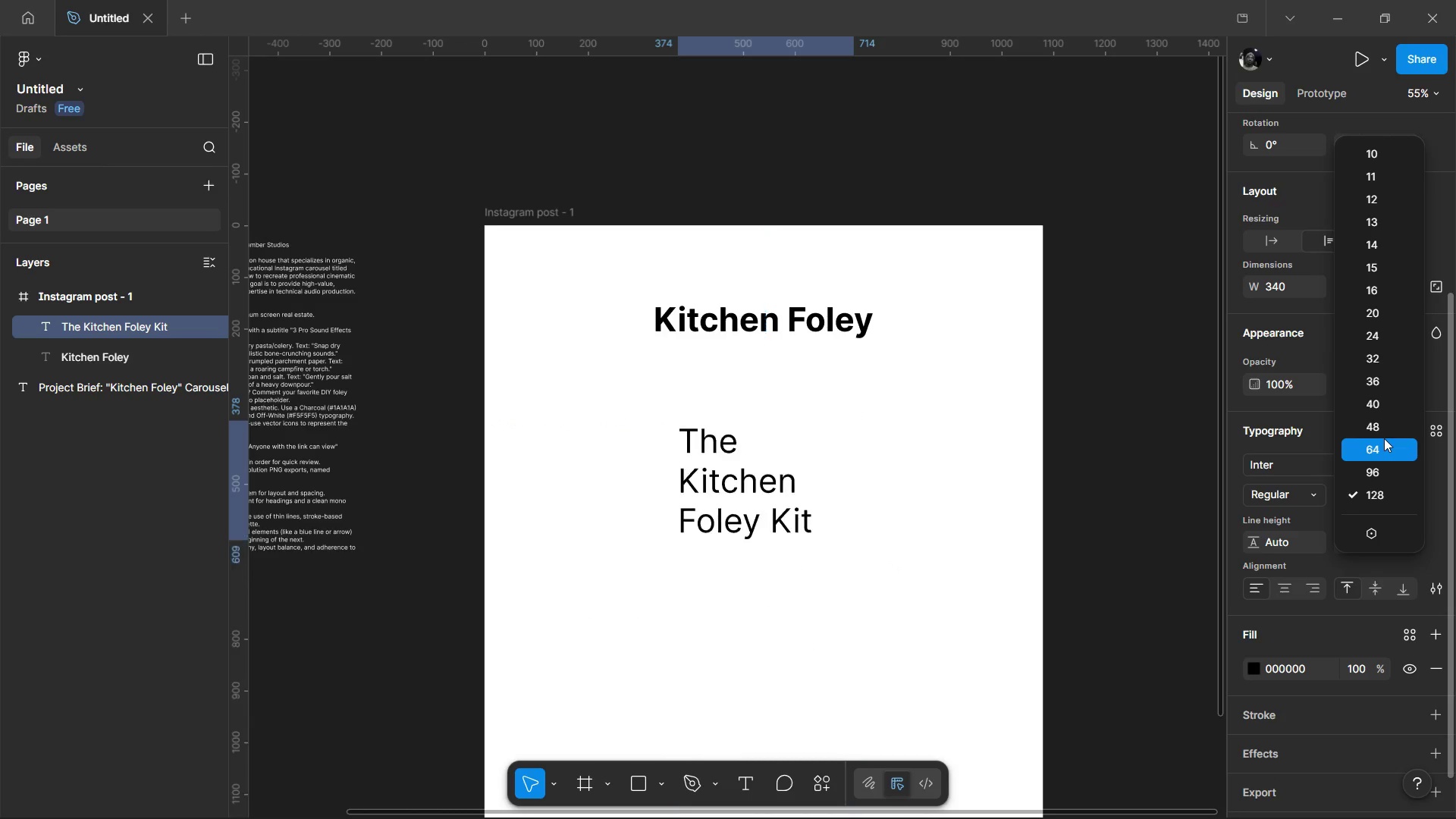 
left_click([1382, 432])
 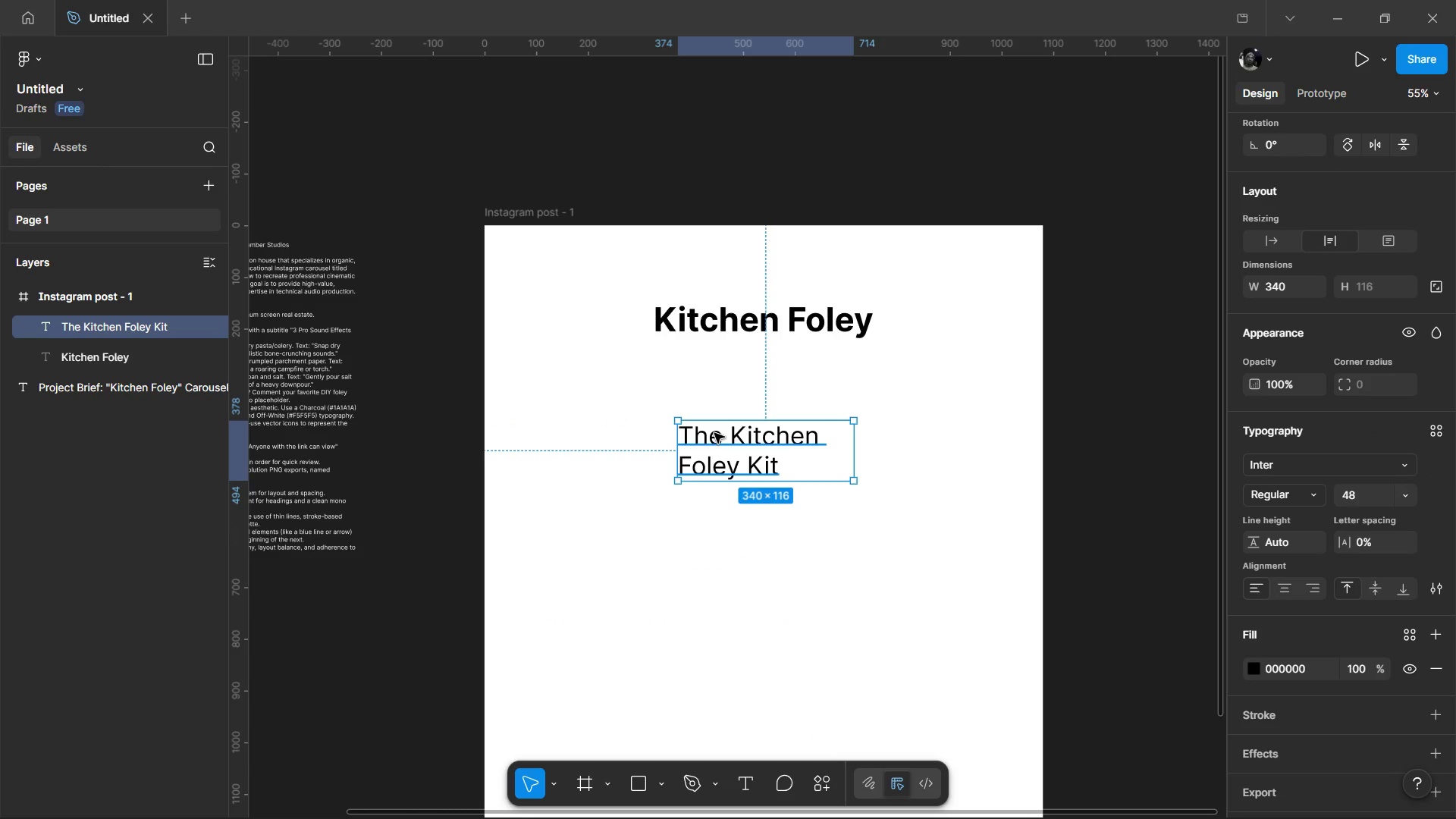 
left_click_drag(start_coordinate=[714, 433], to_coordinate=[701, 431])
 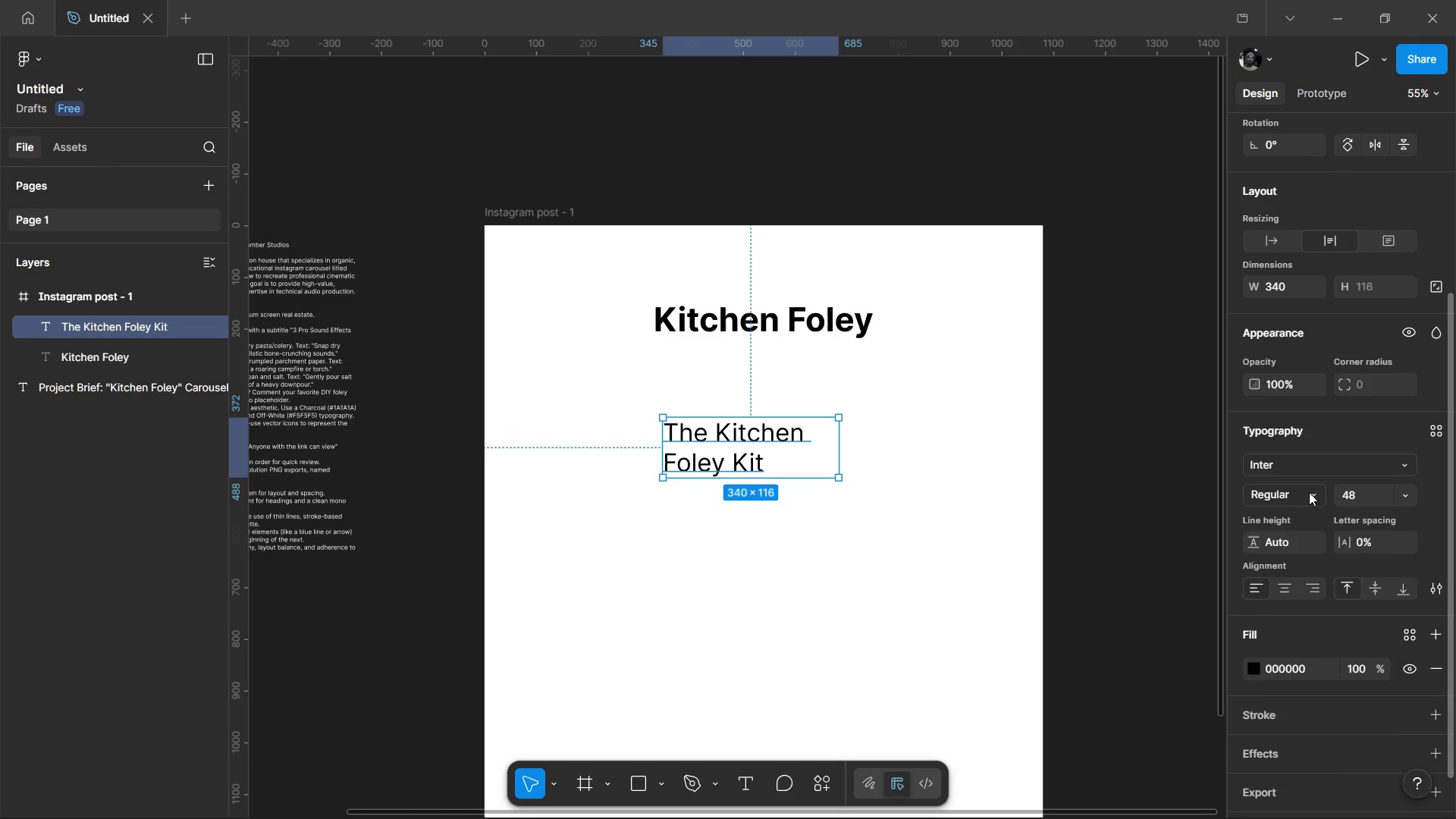 
left_click([1304, 490])
 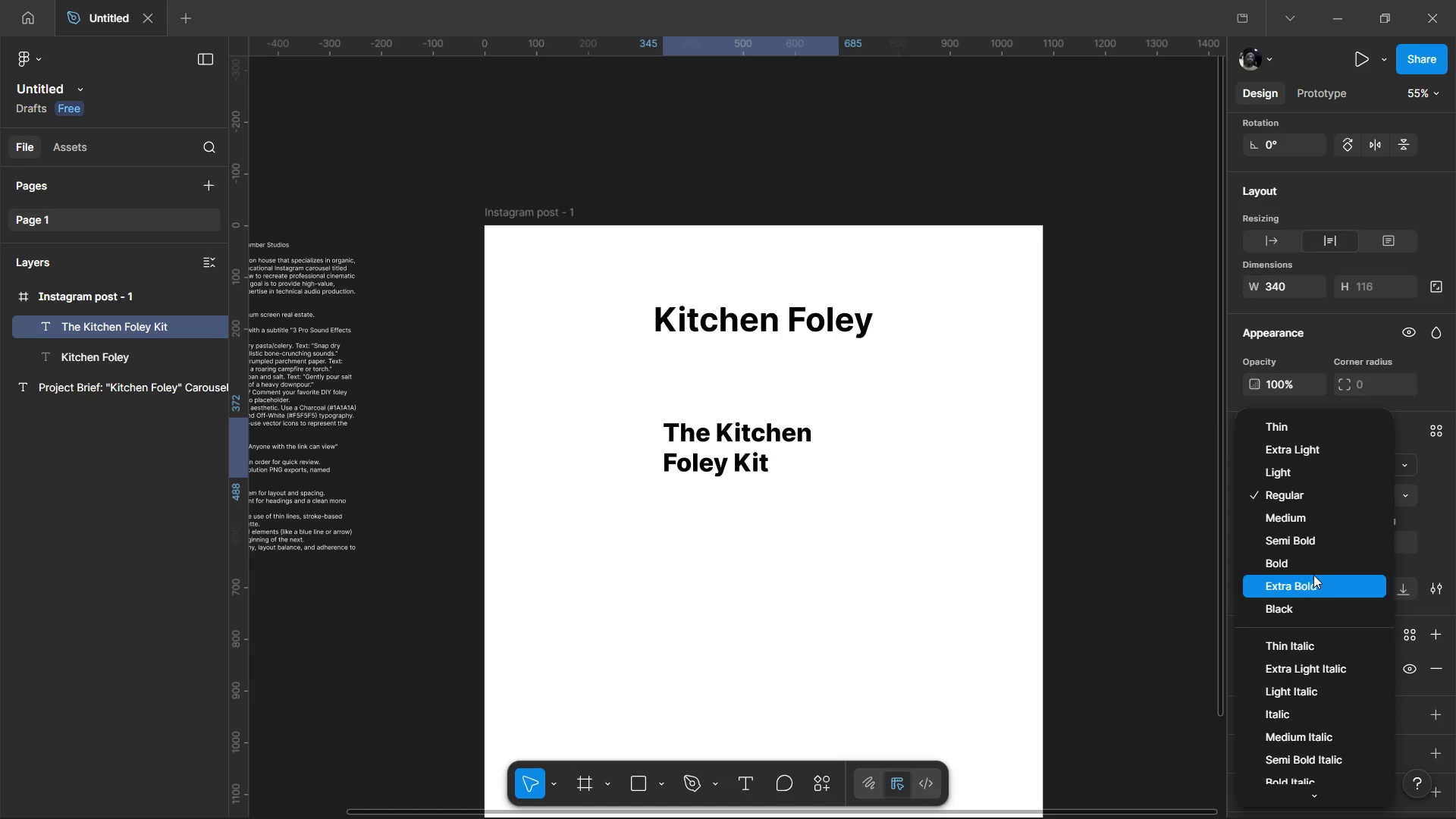 
left_click([1313, 573])
 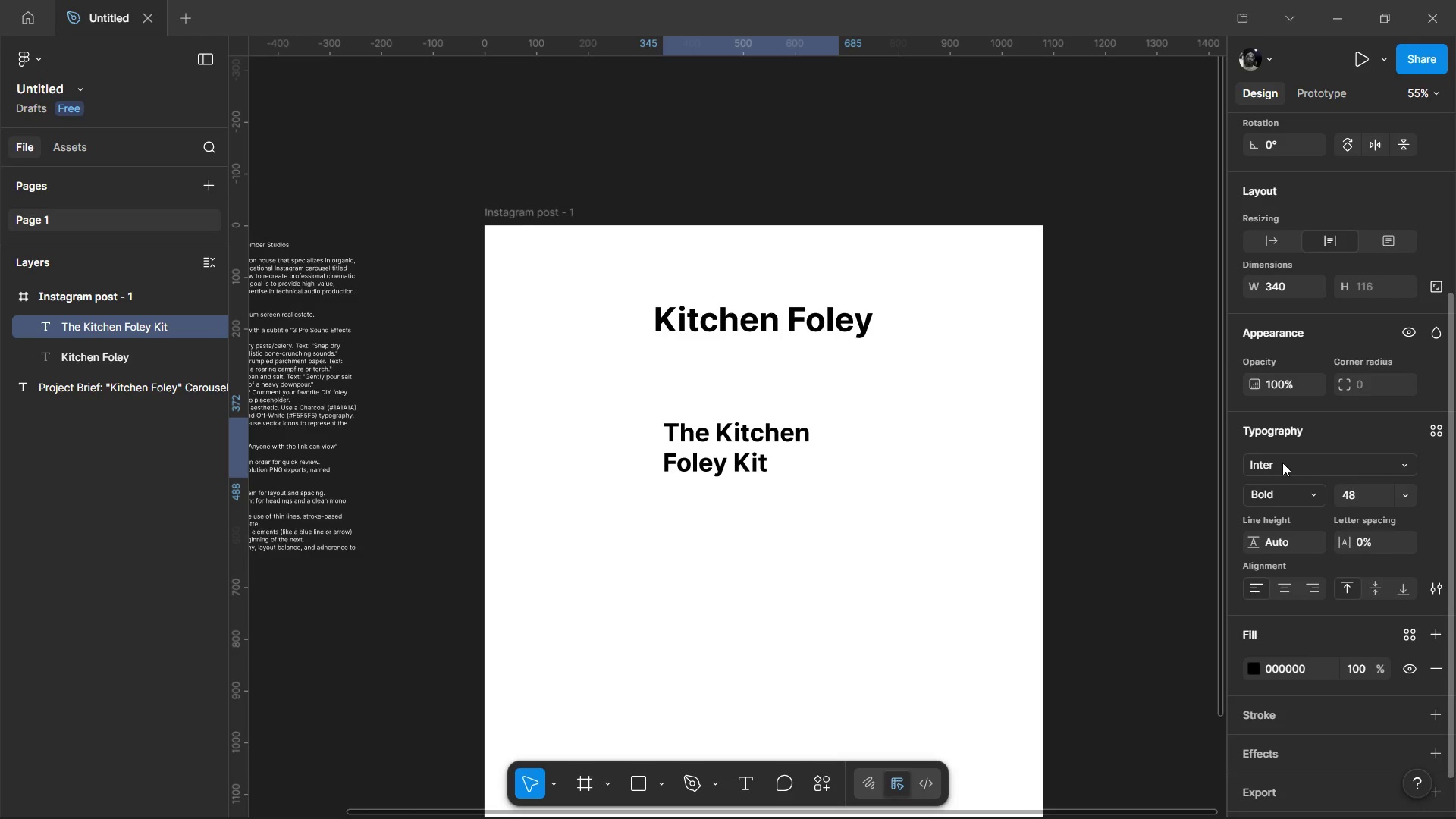 
left_click([1282, 463])
 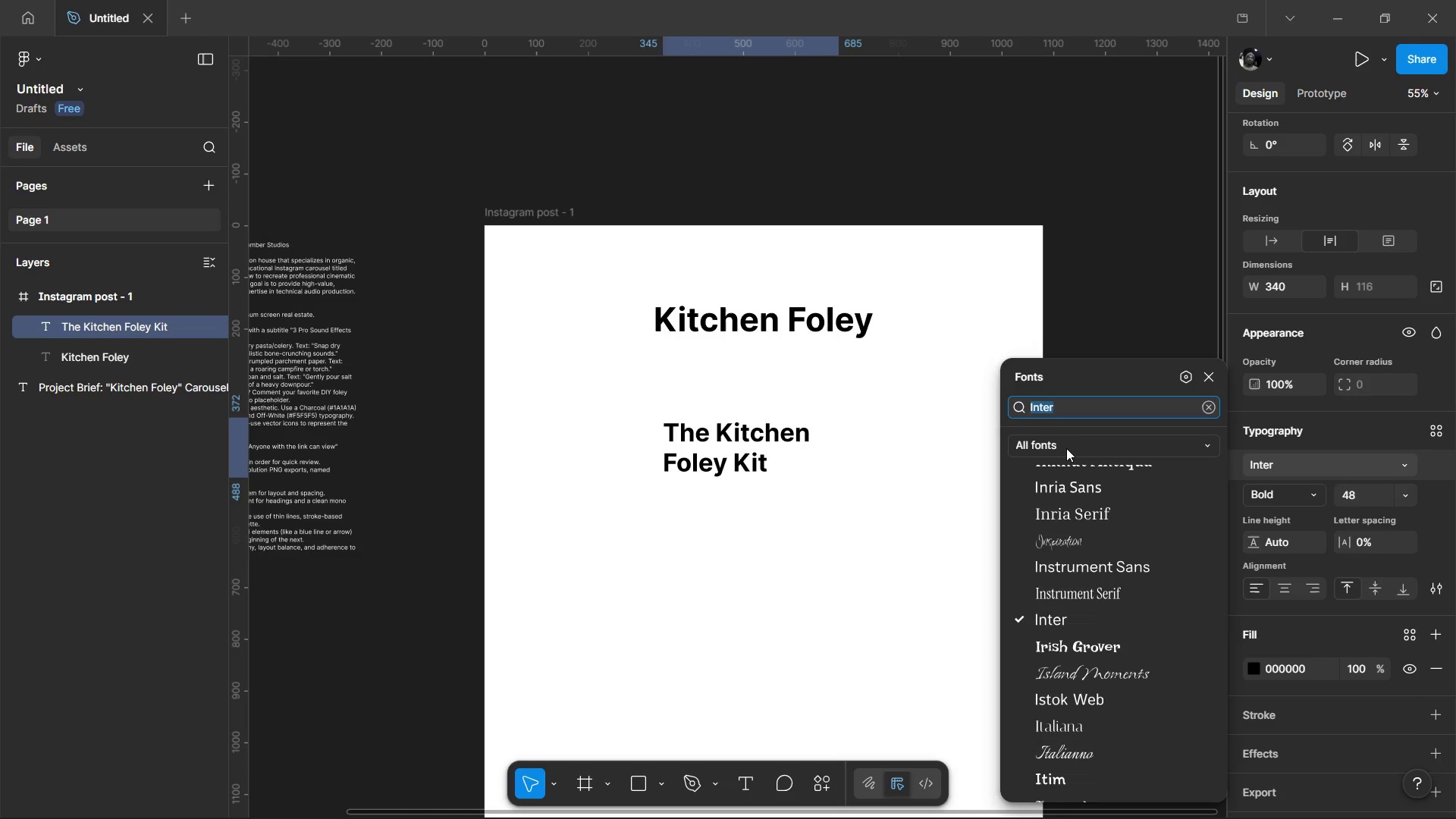 
type(mons)
key(Backspace)
type(t)